 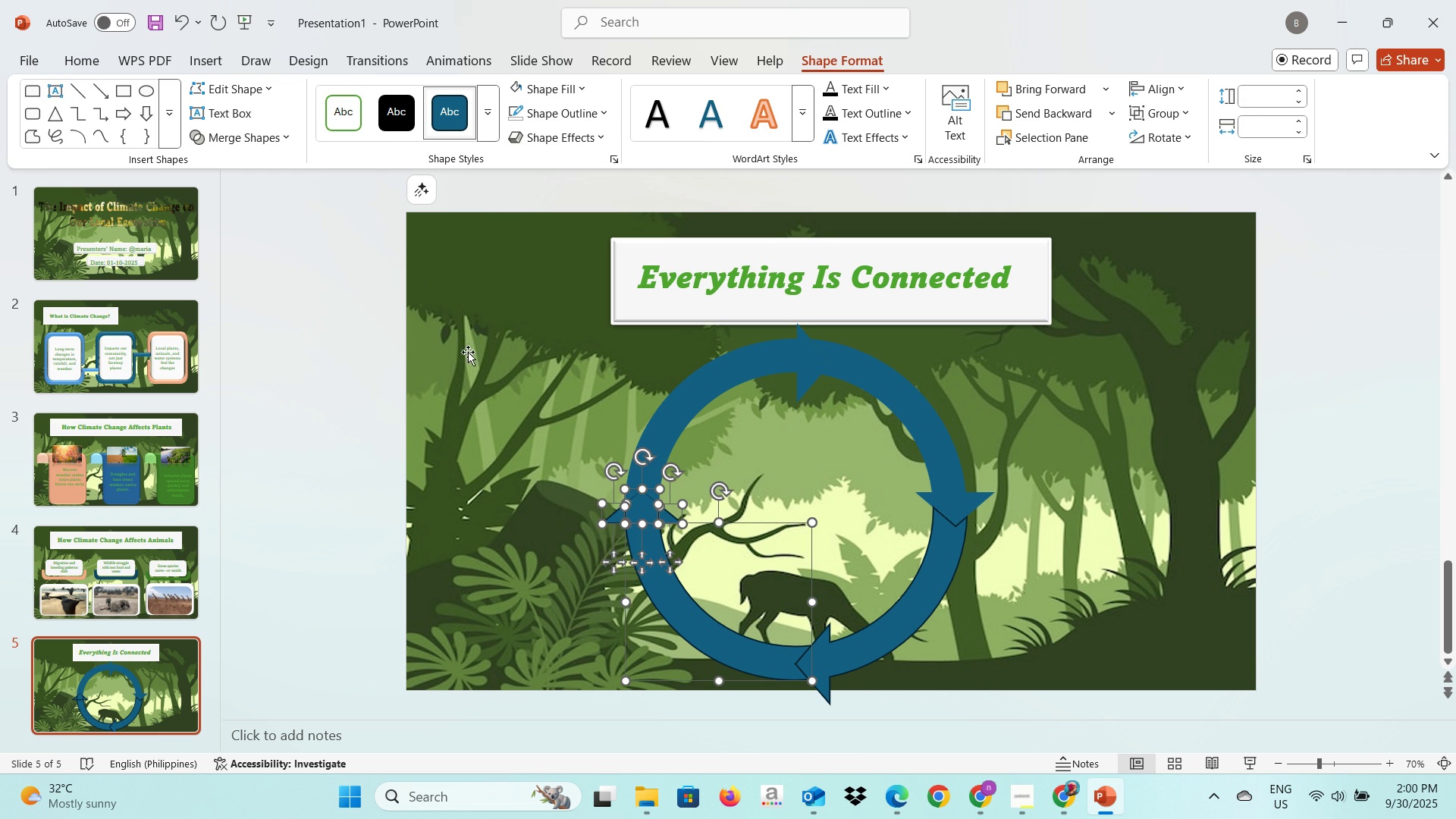 
left_click([265, 137])
 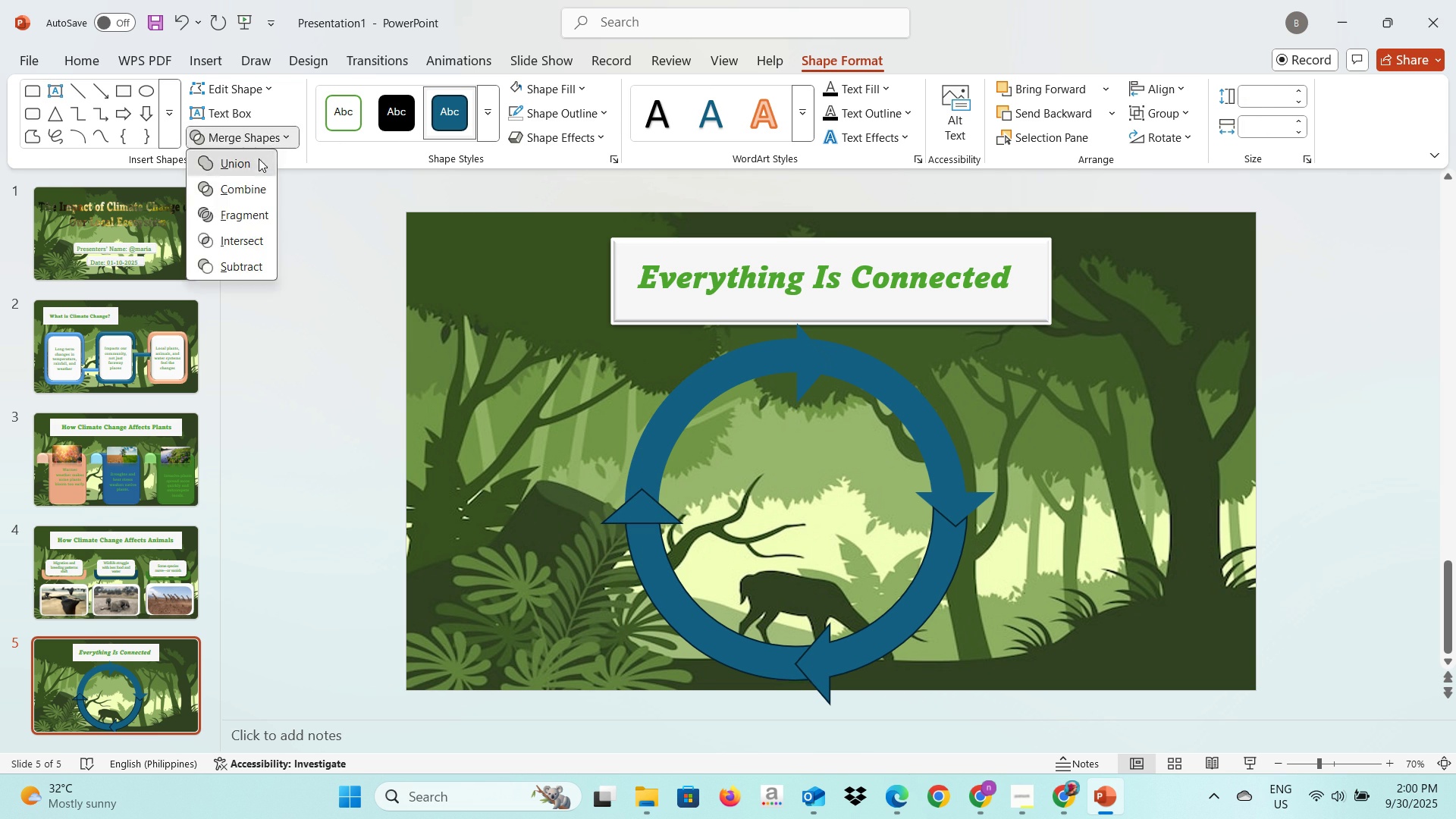 
left_click([259, 158])
 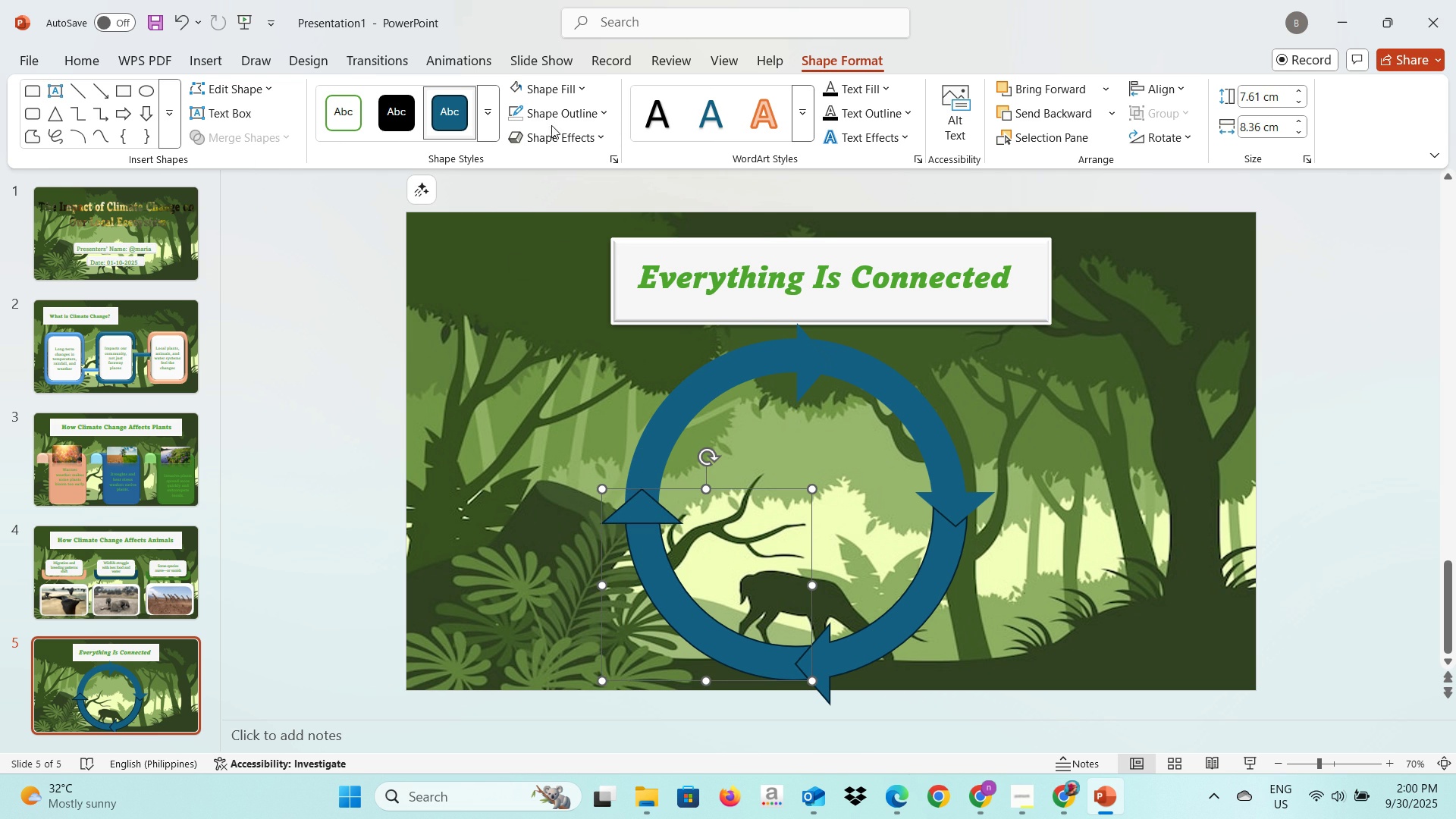 
left_click([554, 117])
 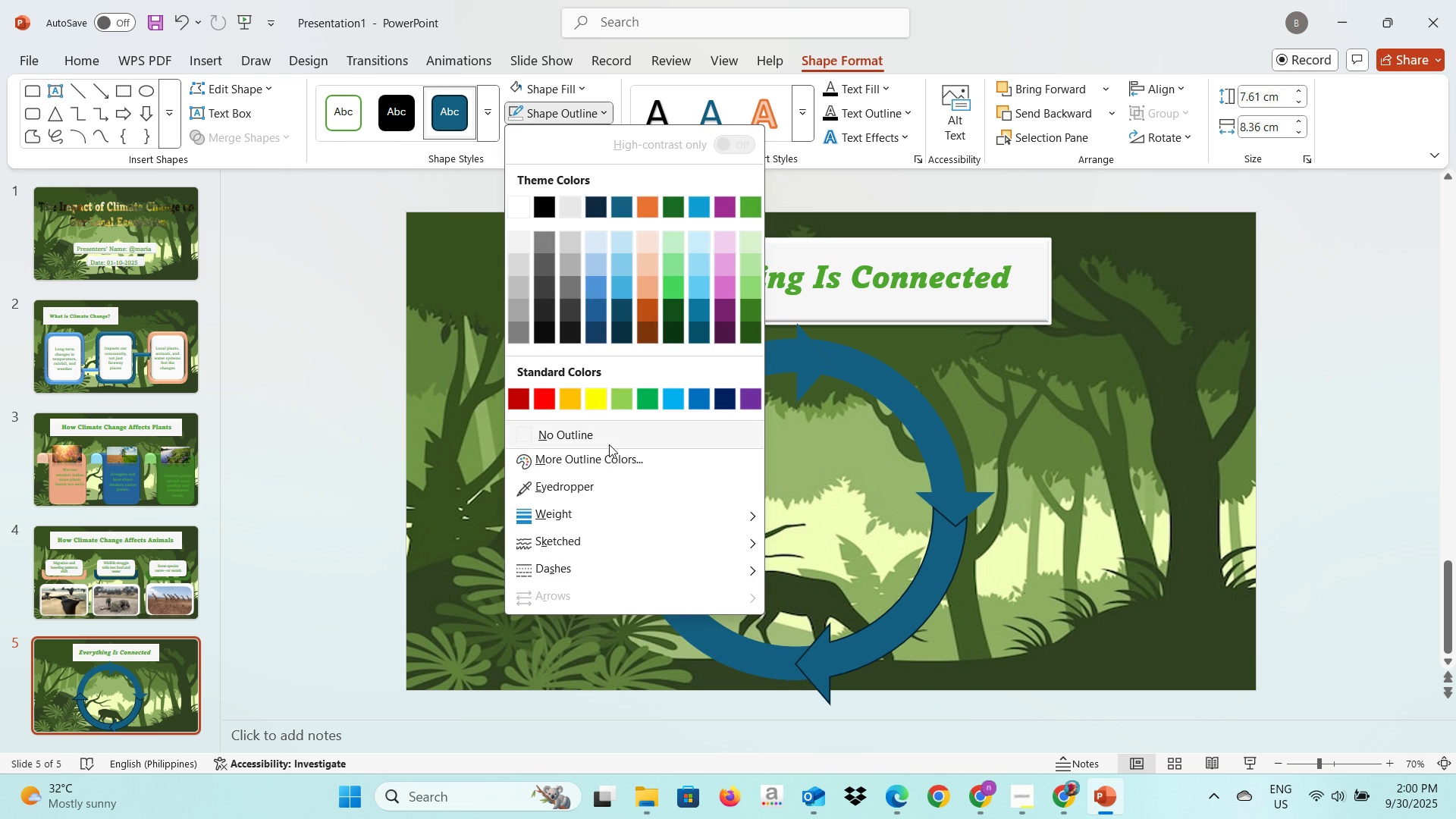 
left_click([609, 444])
 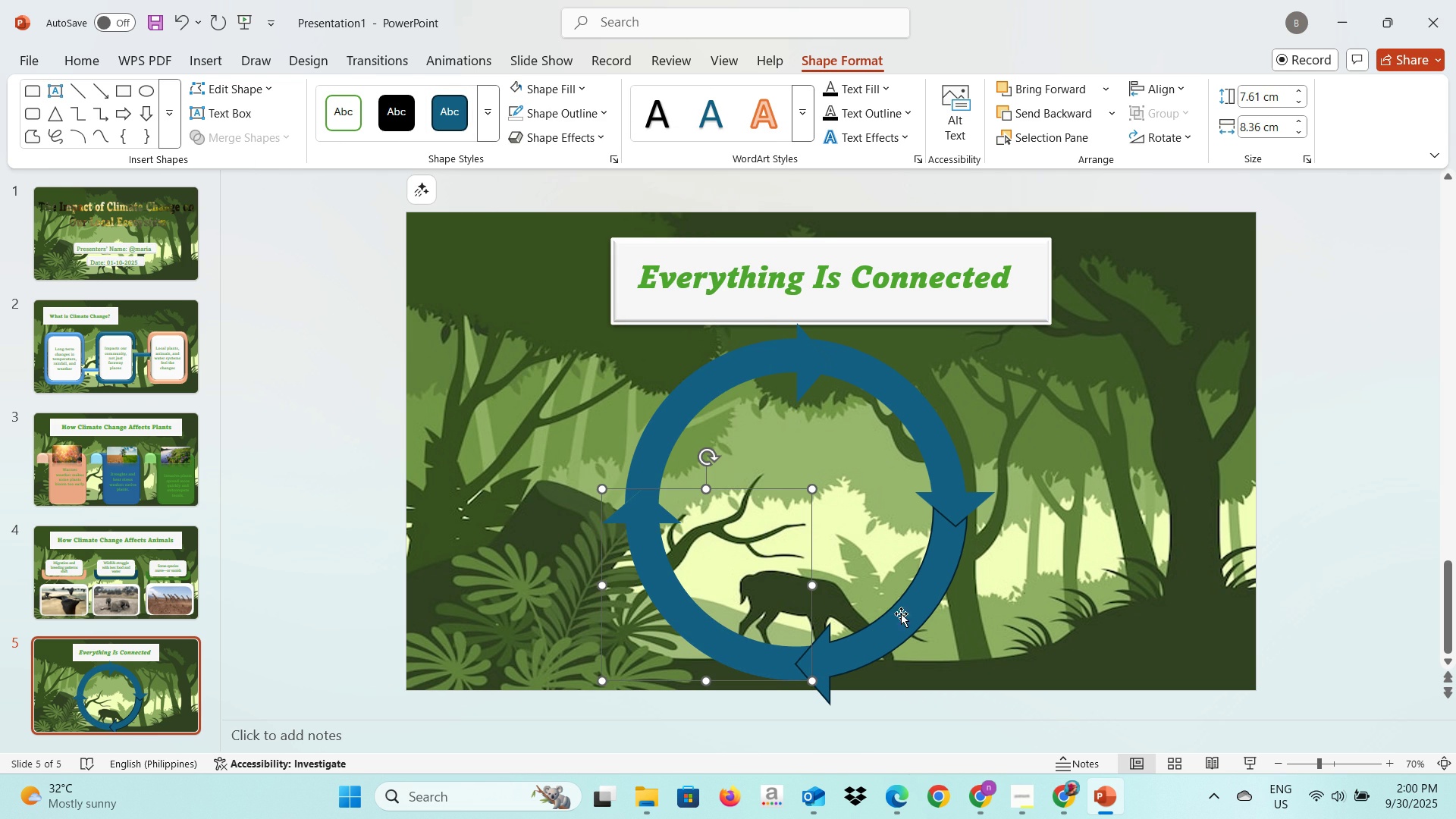 
left_click([901, 617])
 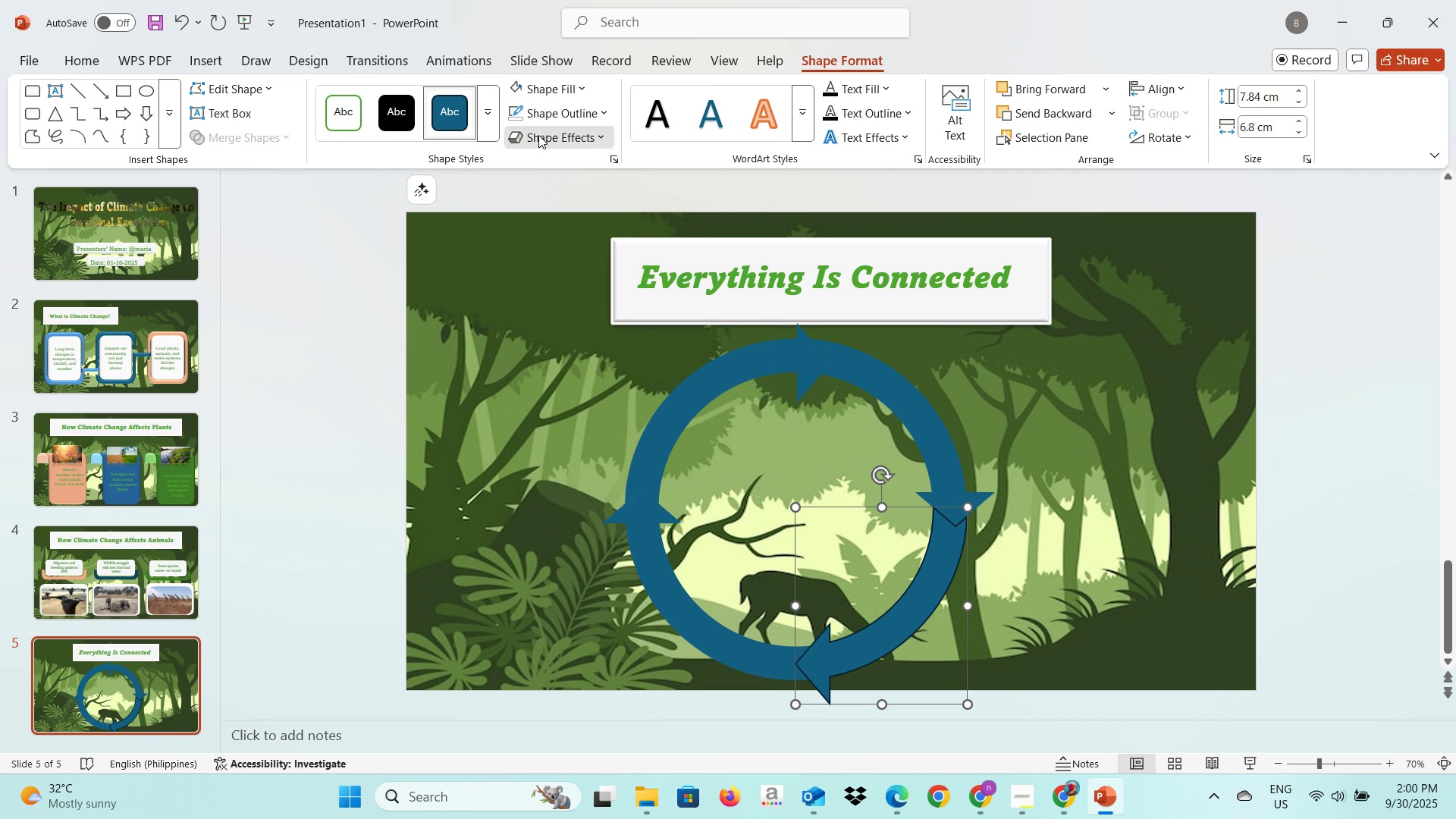 
left_click([538, 135])
 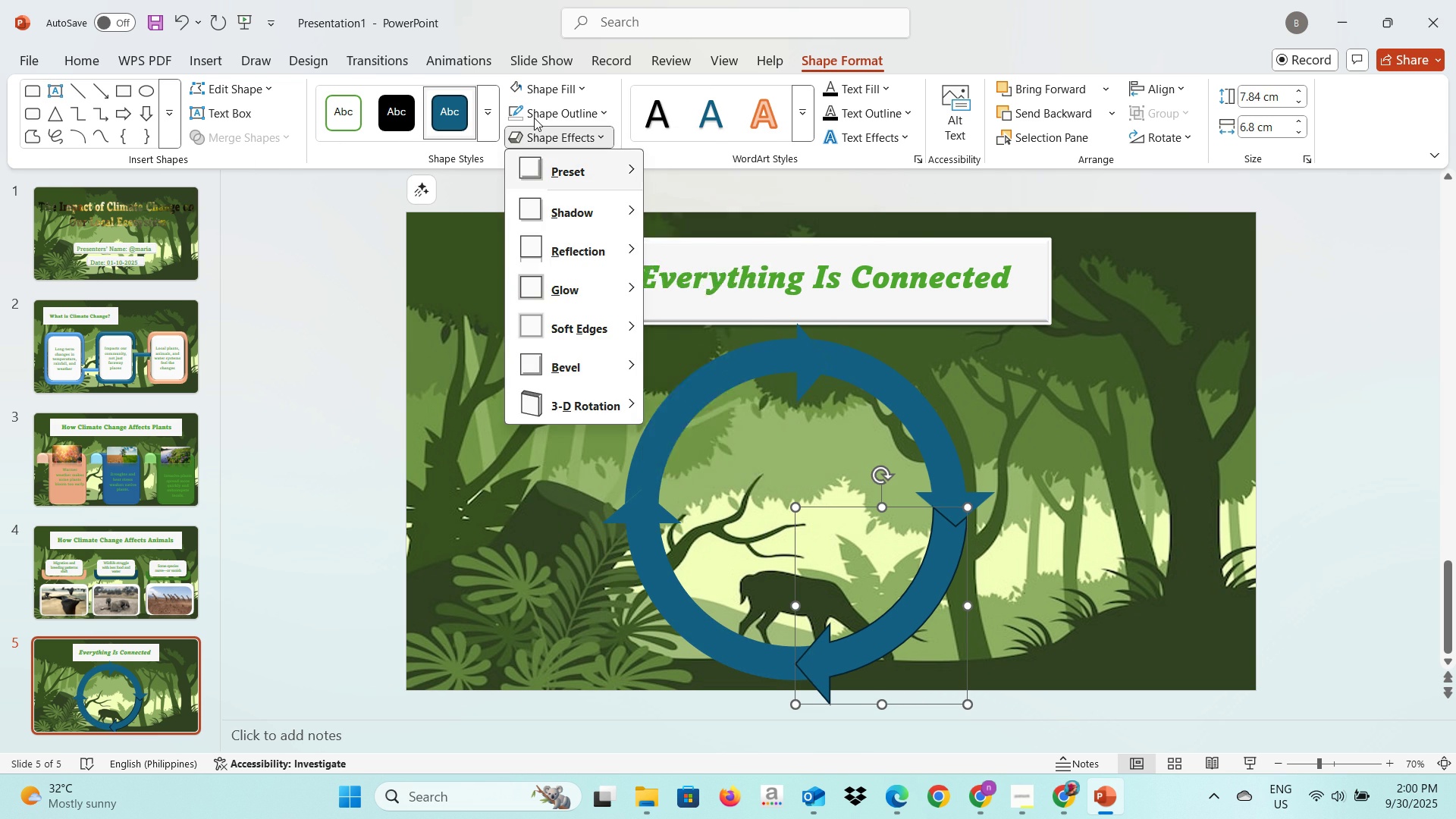 
left_click([534, 118])
 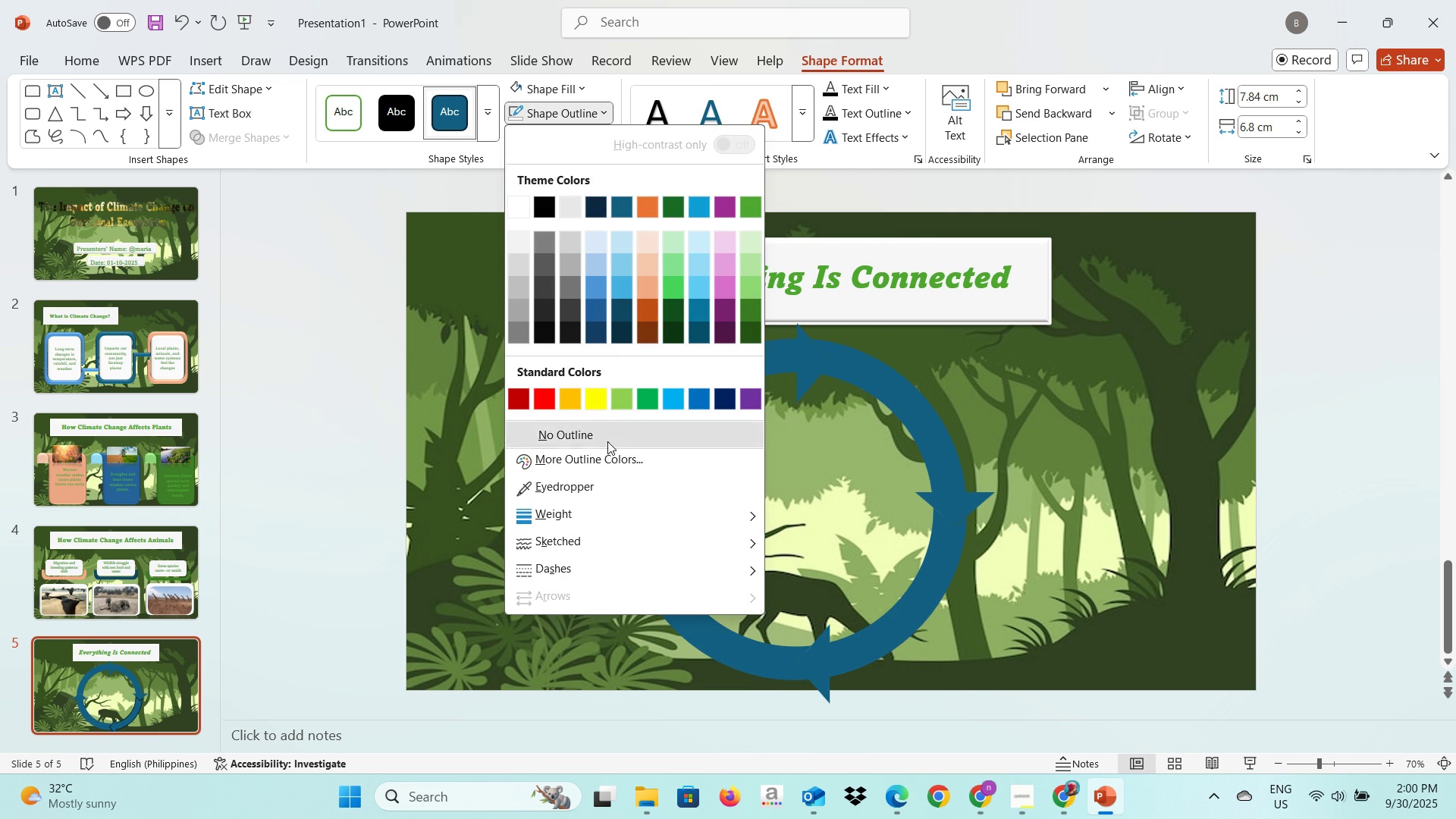 
left_click([607, 441])
 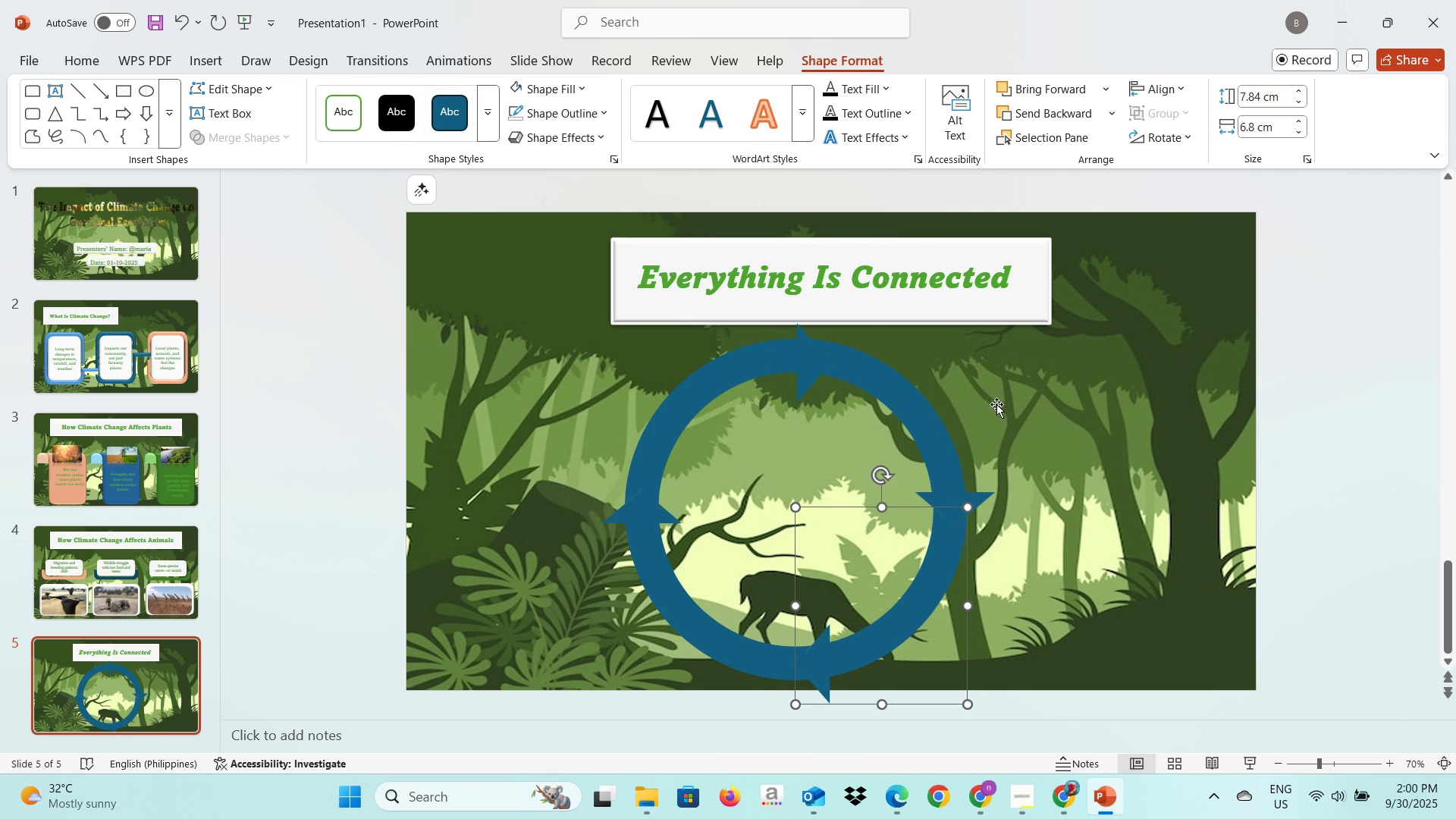 
left_click([996, 404])